 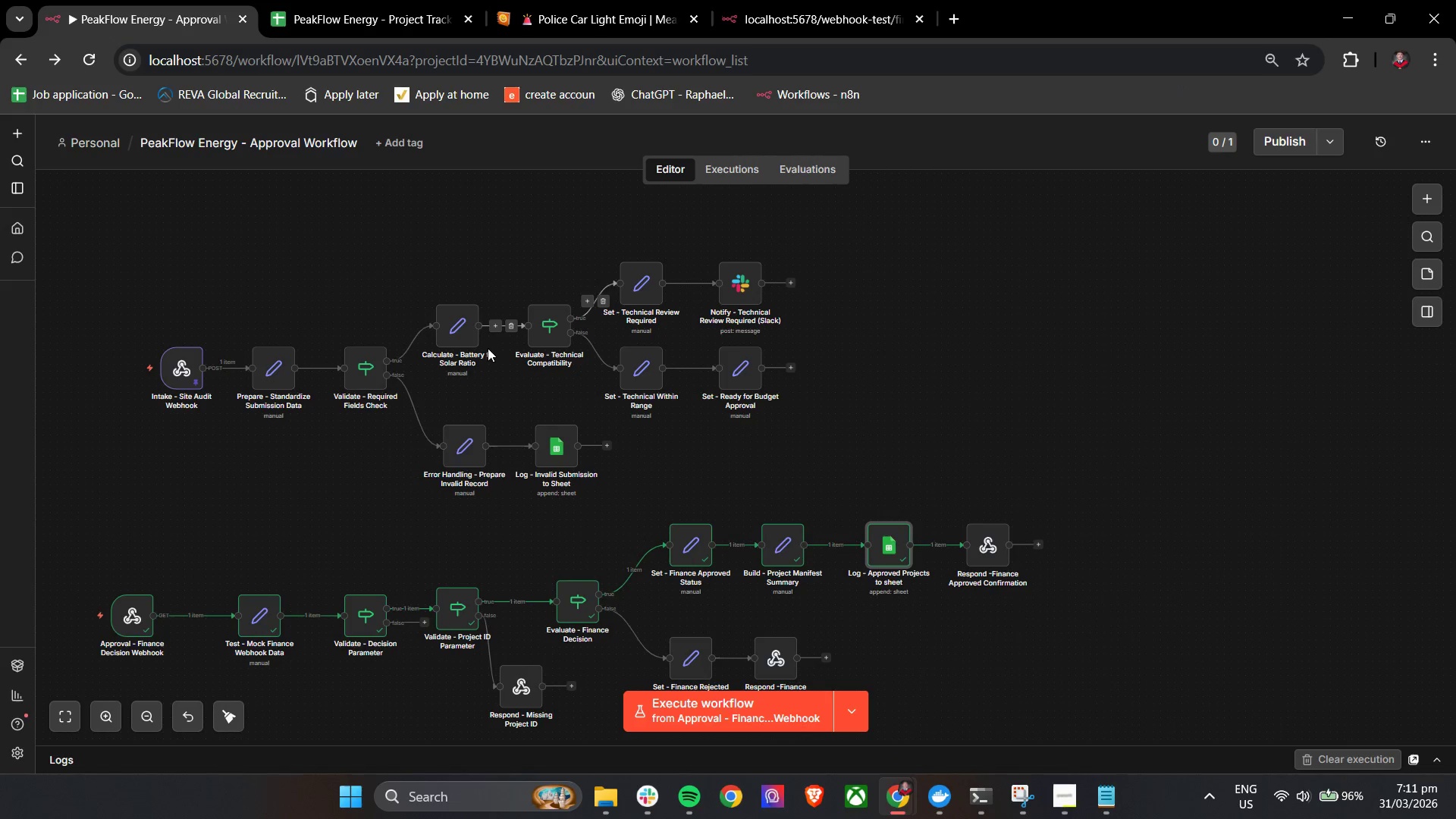 
left_click_drag(start_coordinate=[711, 444], to_coordinate=[942, 464])
 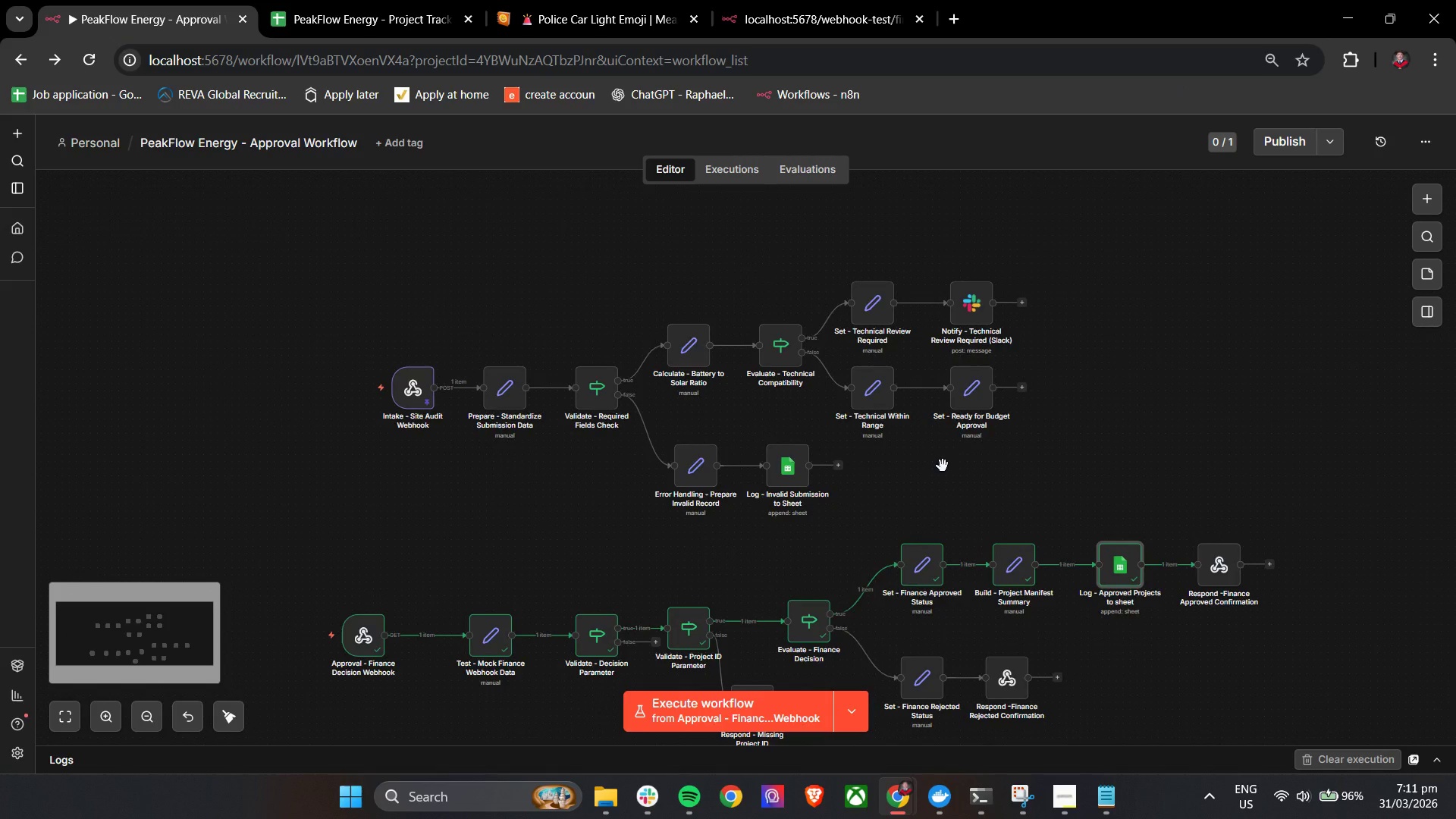 
hold_key(key=ControlLeft, duration=0.94)
left_click_drag(start_coordinate=[874, 475], to_coordinate=[974, 582])
 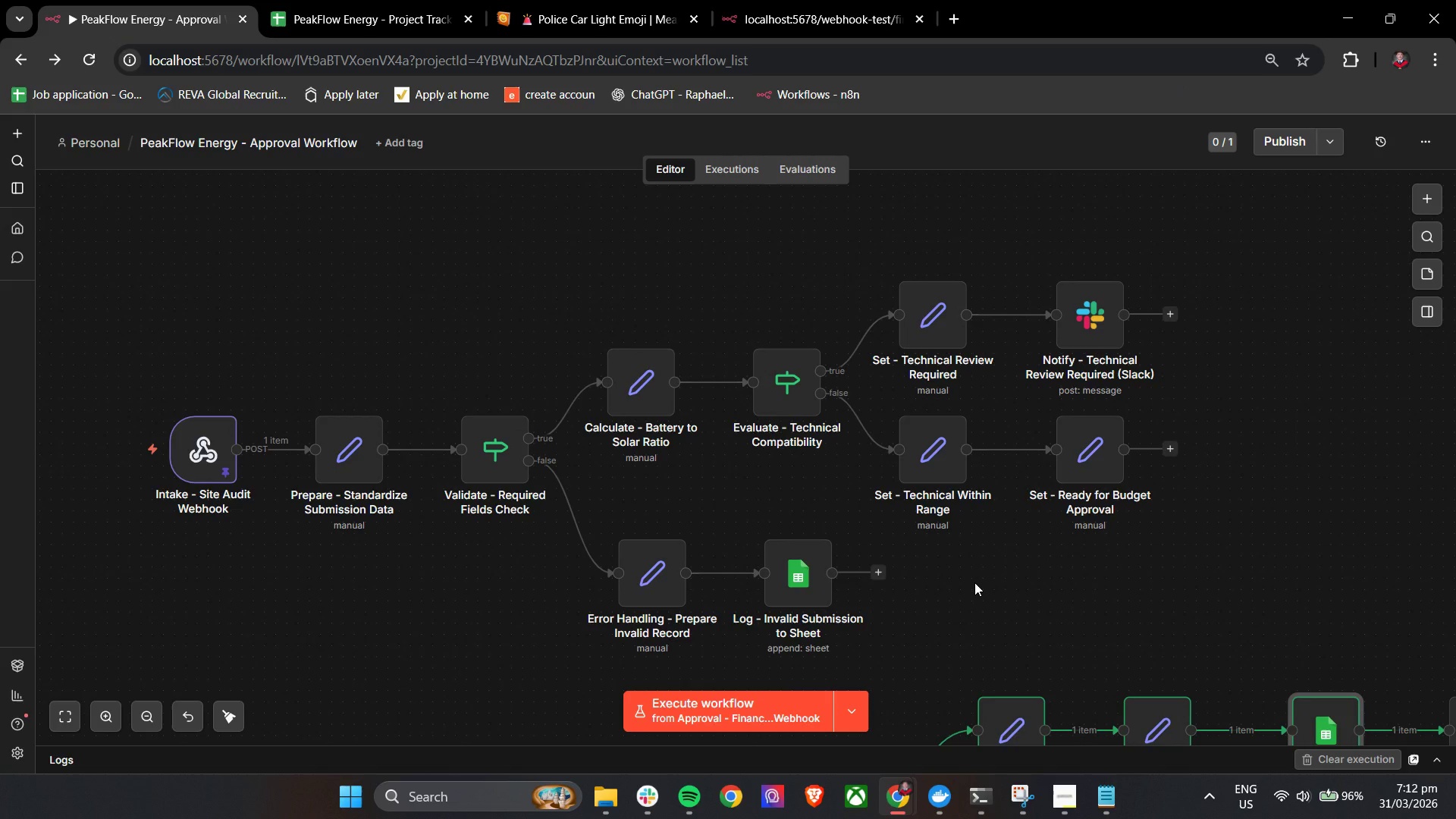 
scroll: coordinate [940, 467], scroll_direction: up, amount: 3.0
 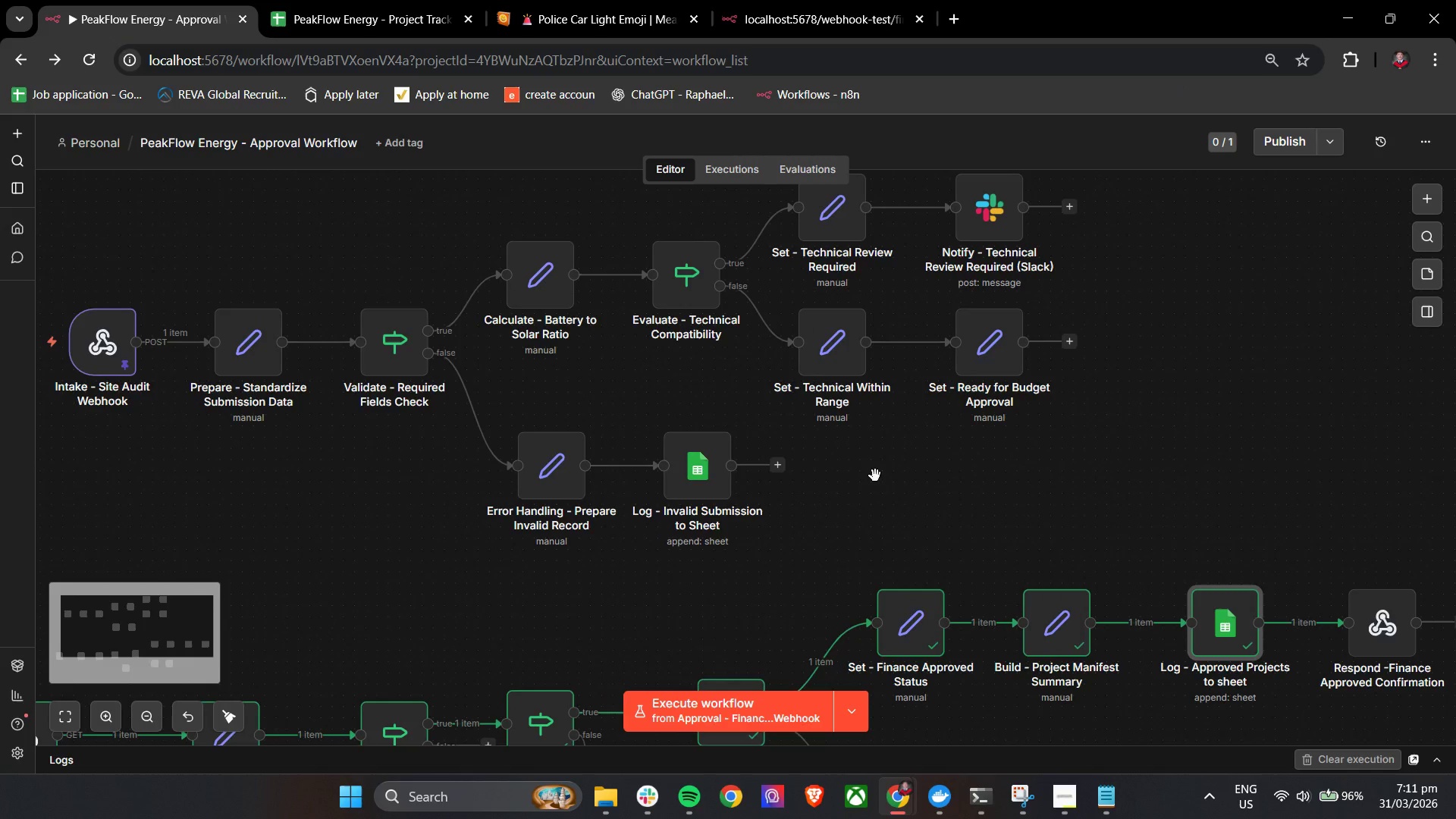 
wait(14.99)
 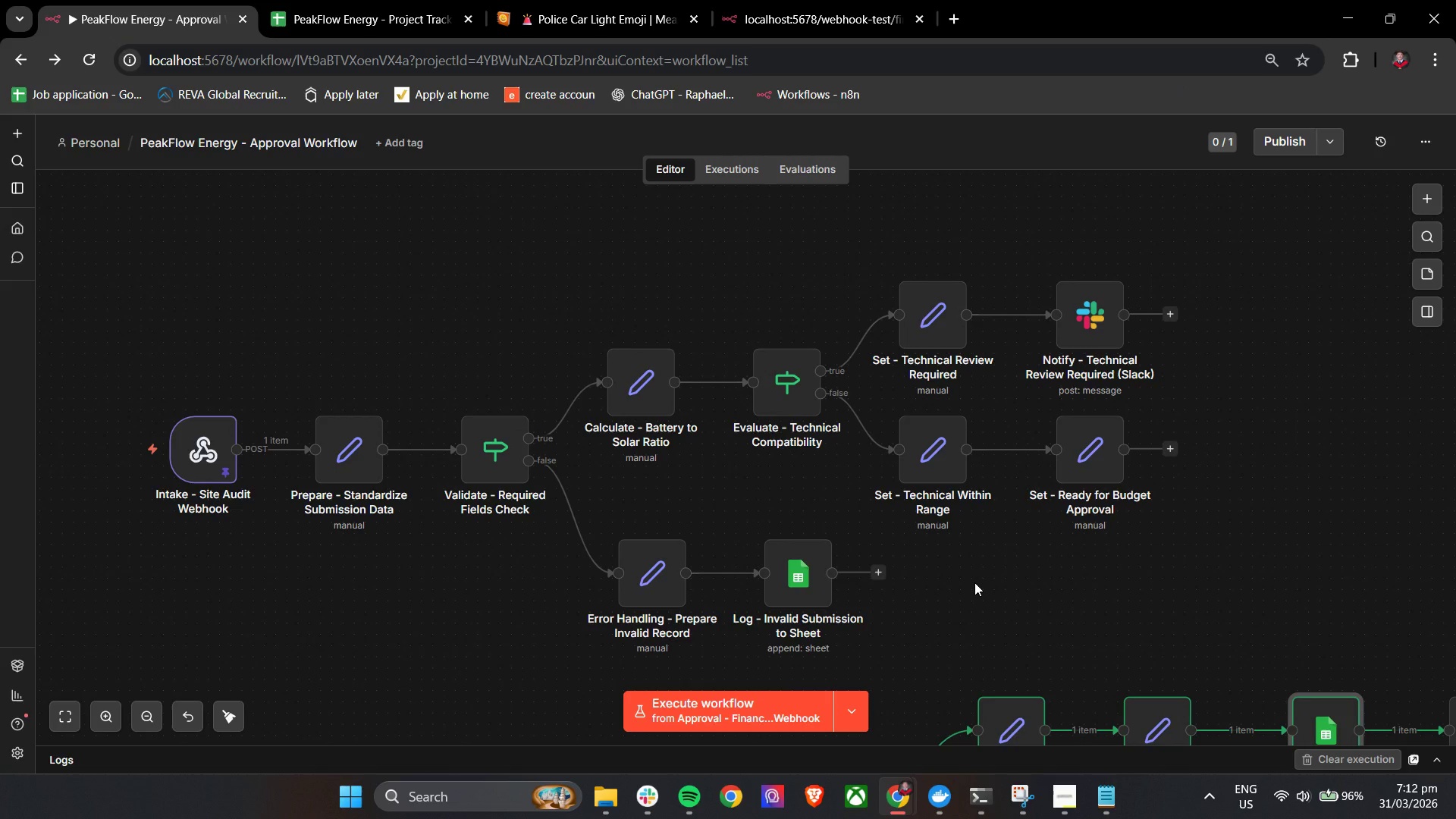 
left_click([281, 0])
 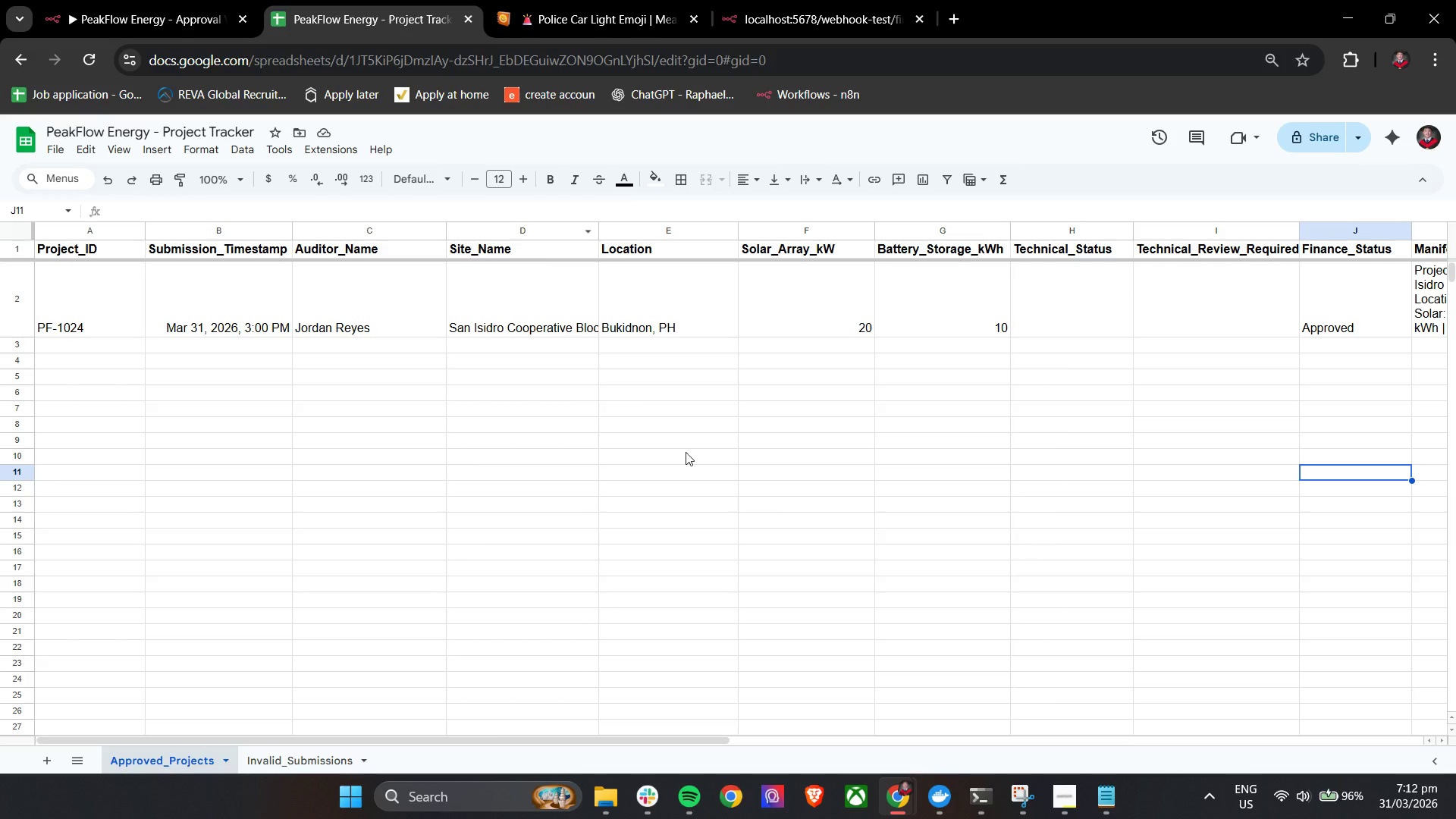 
hold_key(key=ShiftLeft, duration=0.89)
scroll: coordinate [779, 529], scroll_direction: down, amount: 3.0
 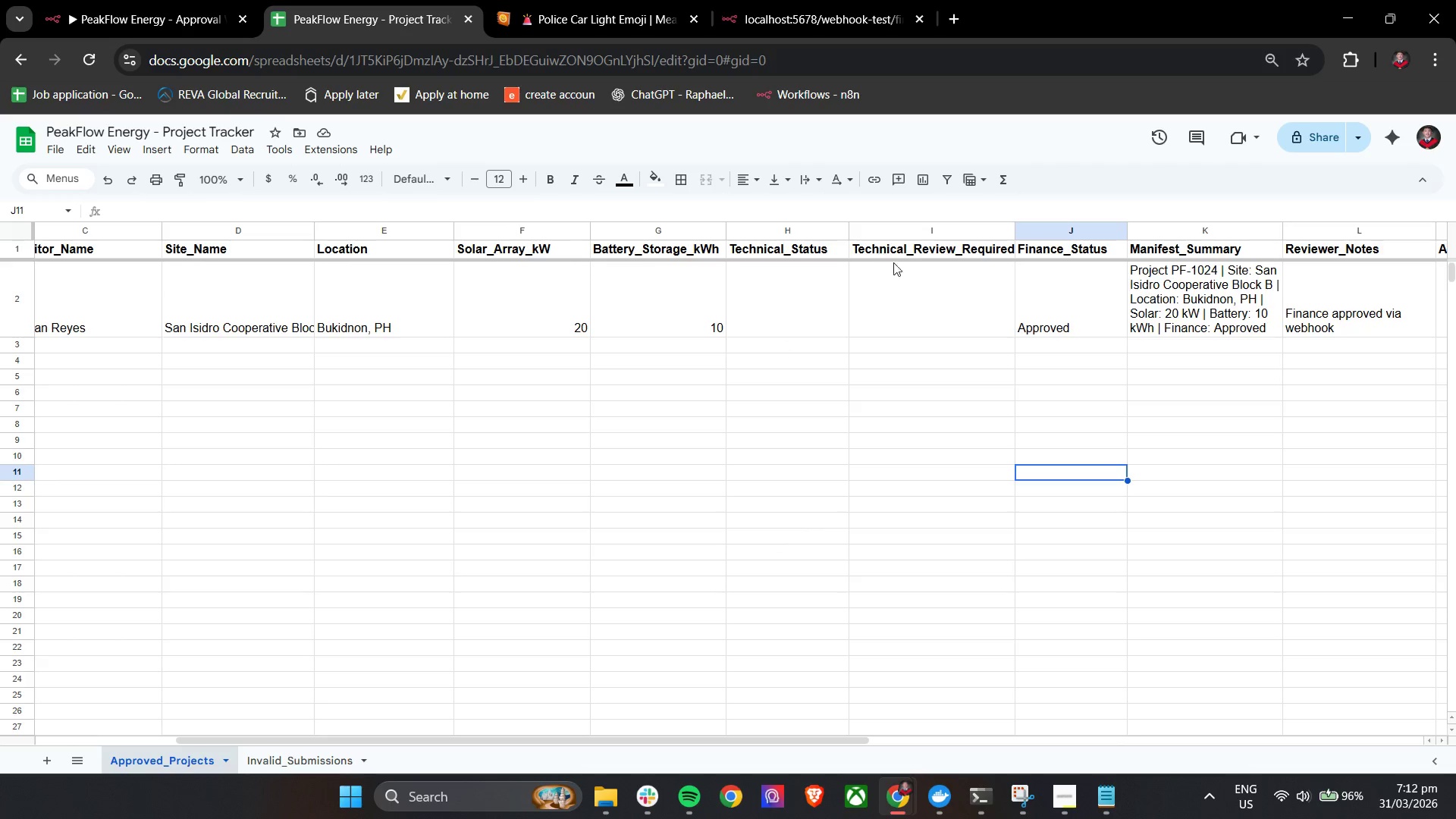 
hold_key(key=ShiftLeft, duration=1.52)
scroll: coordinate [916, 267], scroll_direction: down, amount: 4.0
 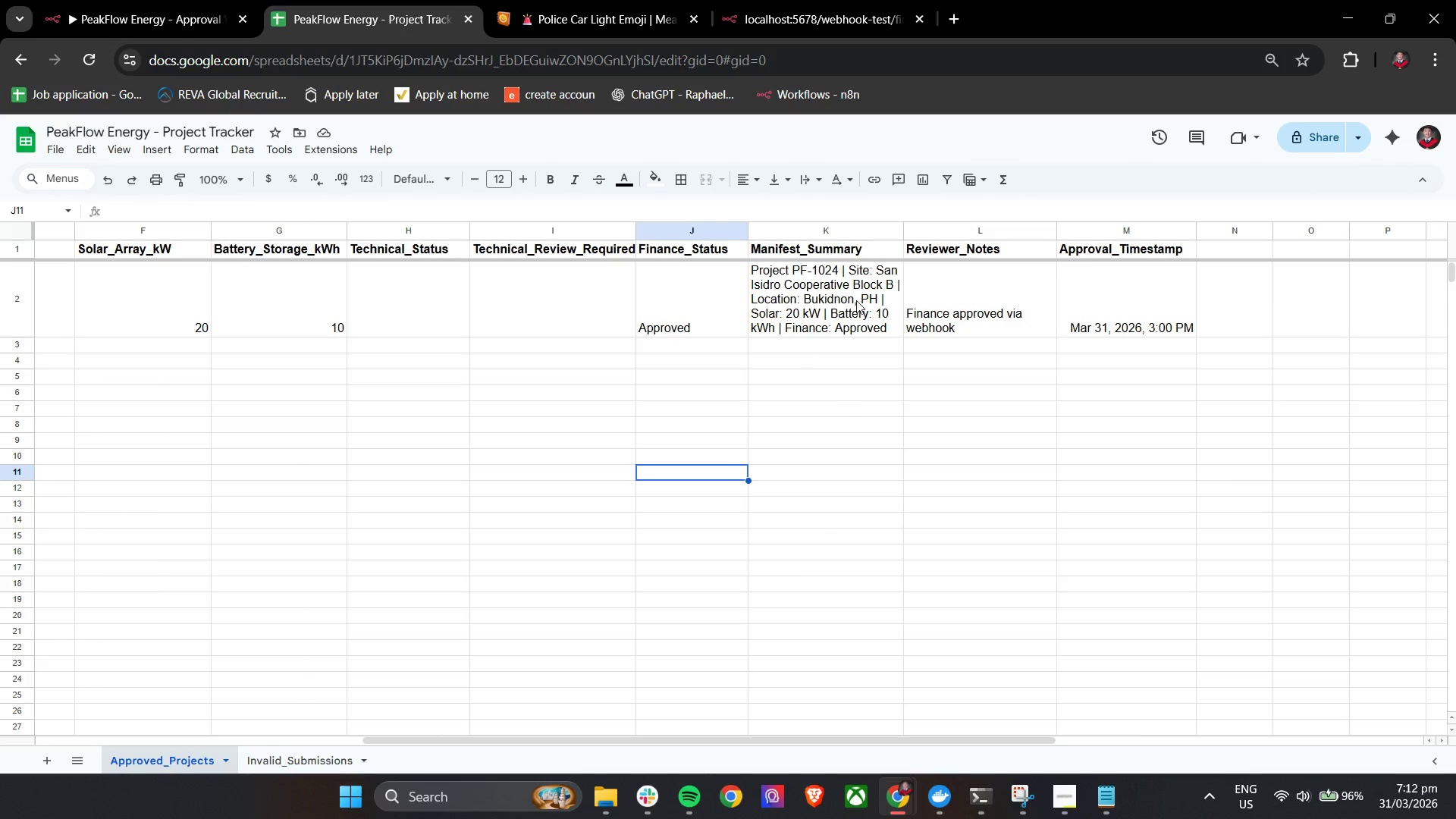 
hold_key(key=ShiftLeft, duration=0.62)
scroll: coordinate [691, 359], scroll_direction: up, amount: 5.0
 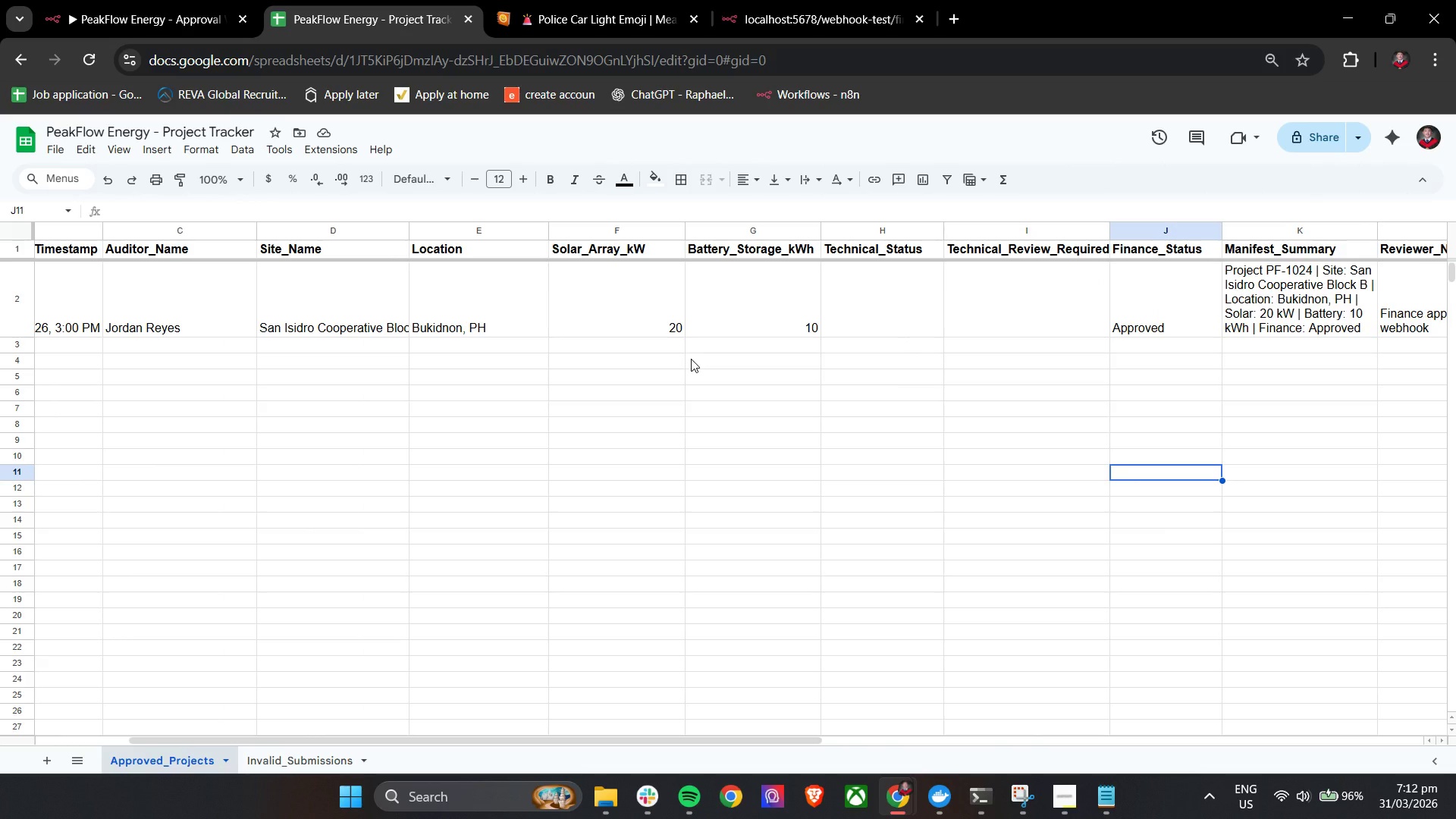 
wait(36.05)
 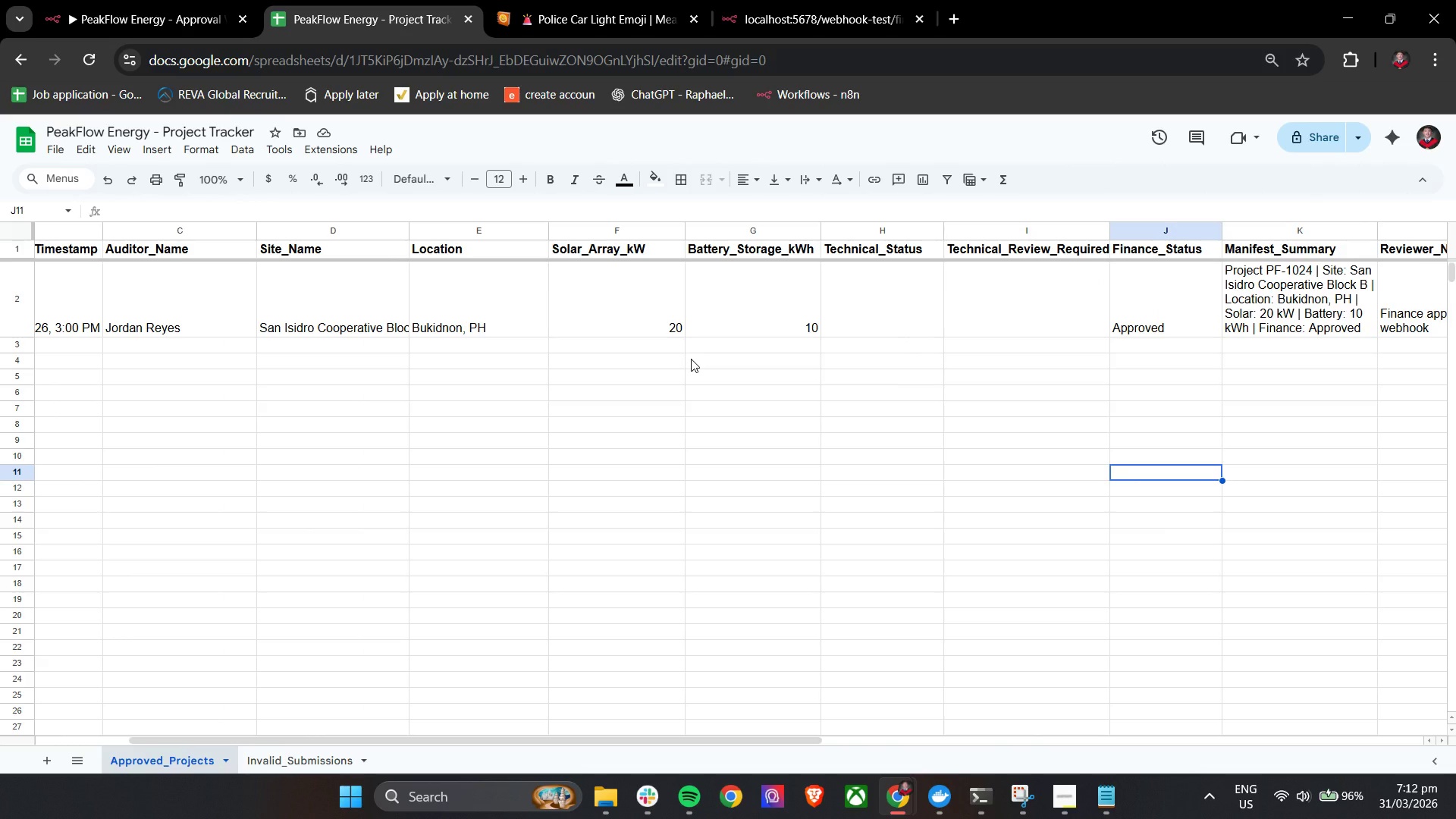 
left_click([133, 0])
 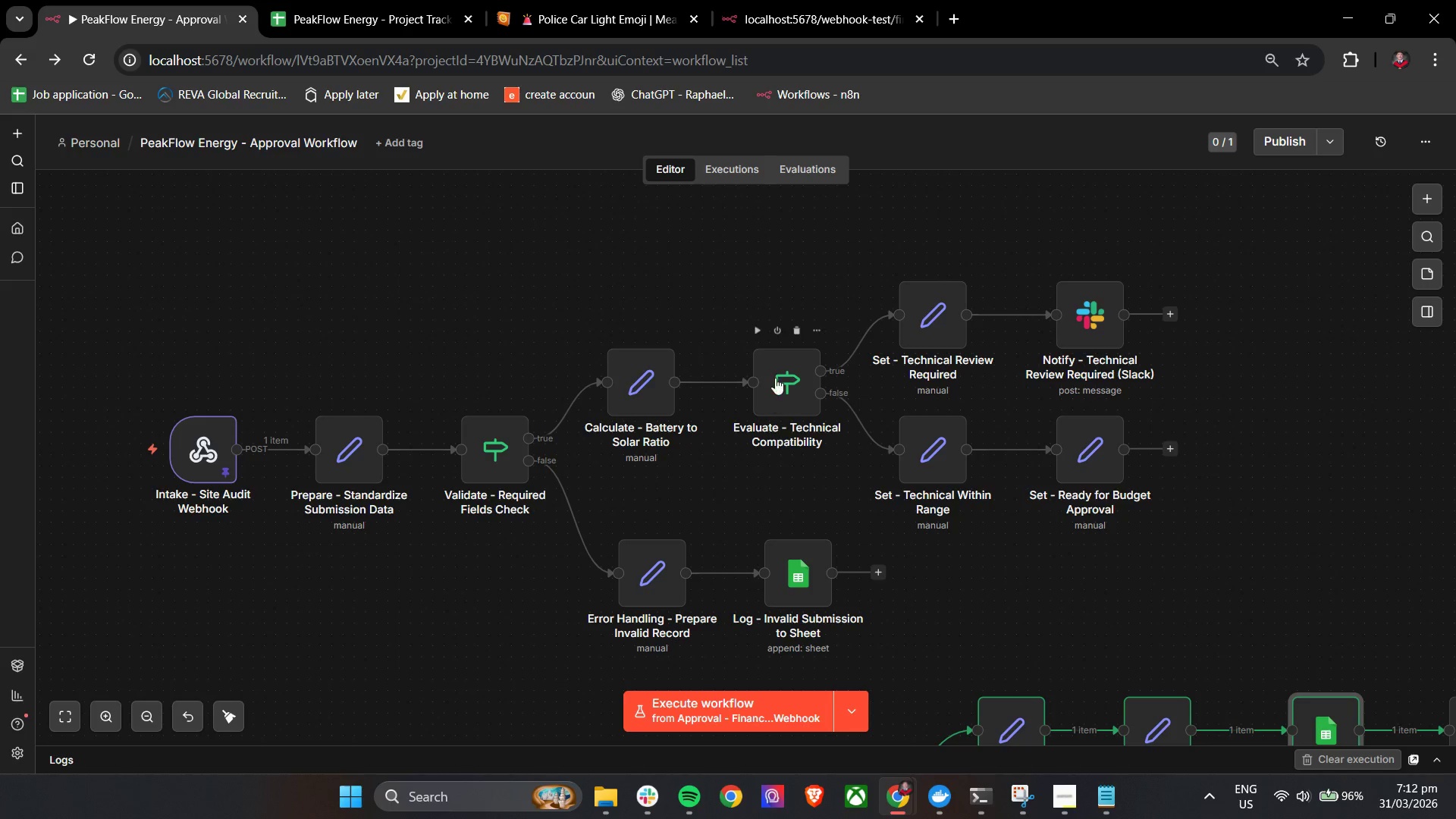 
wait(7.66)
 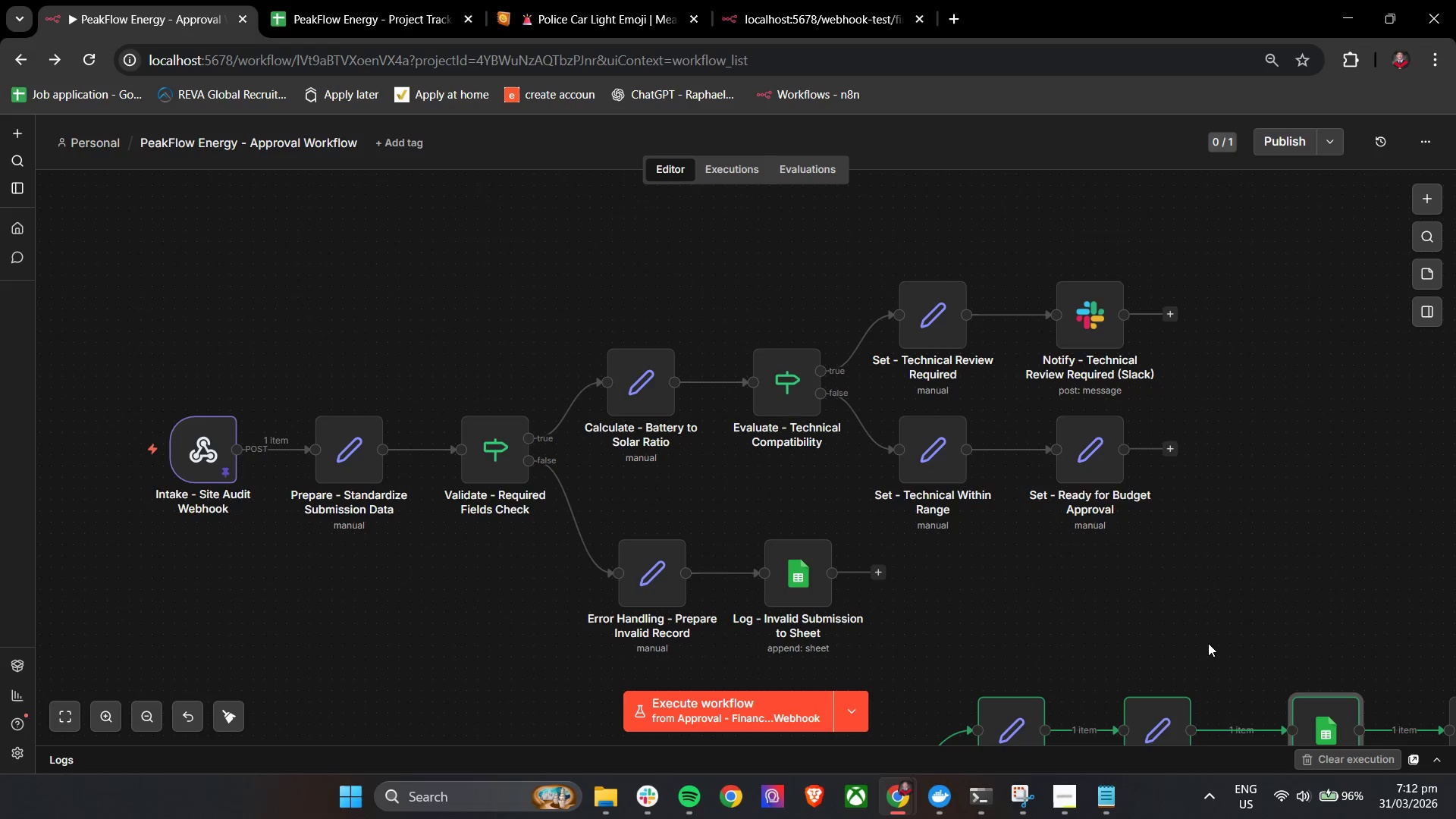 
left_click([1066, 800])